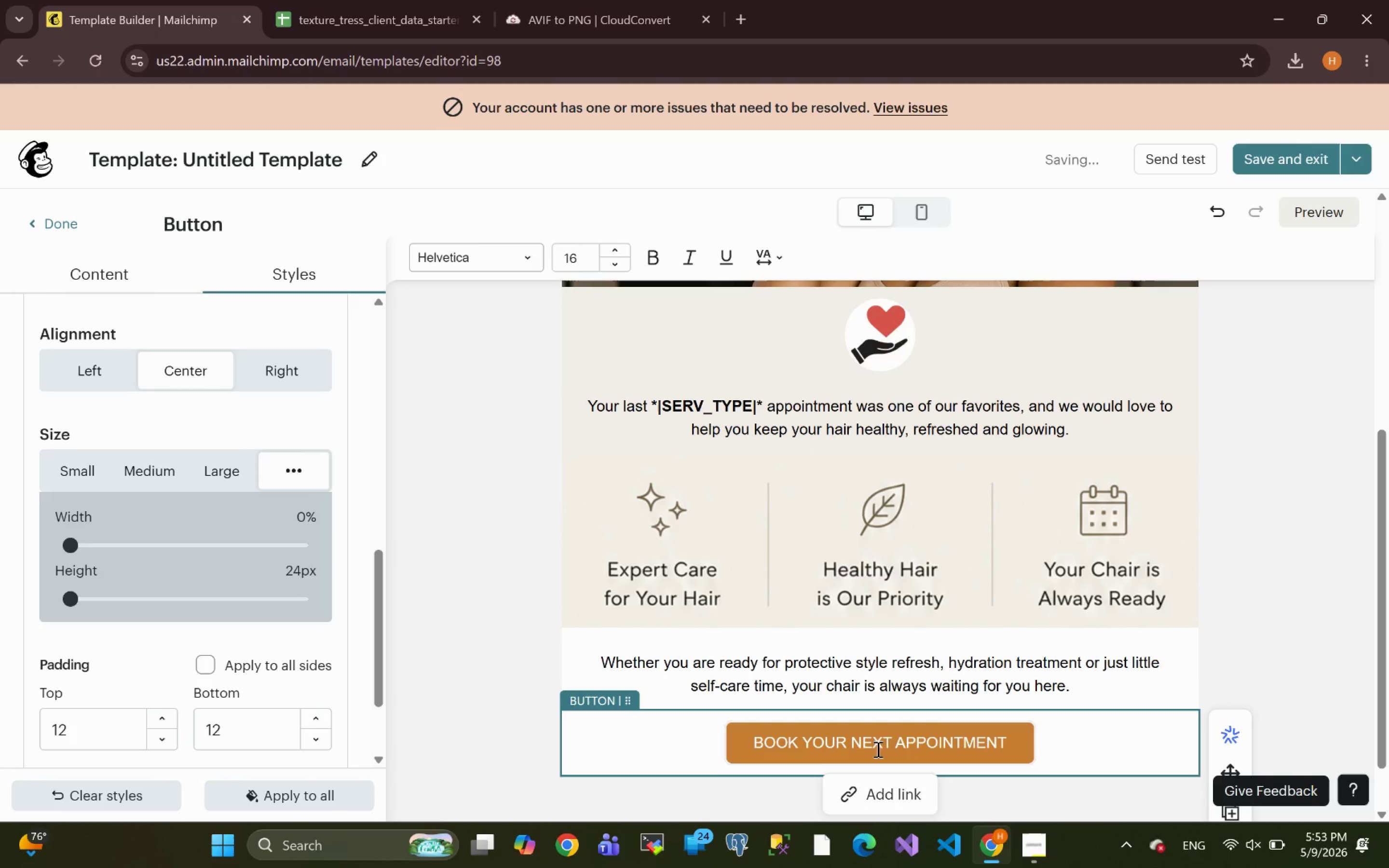 
key(Control+ControlLeft)
 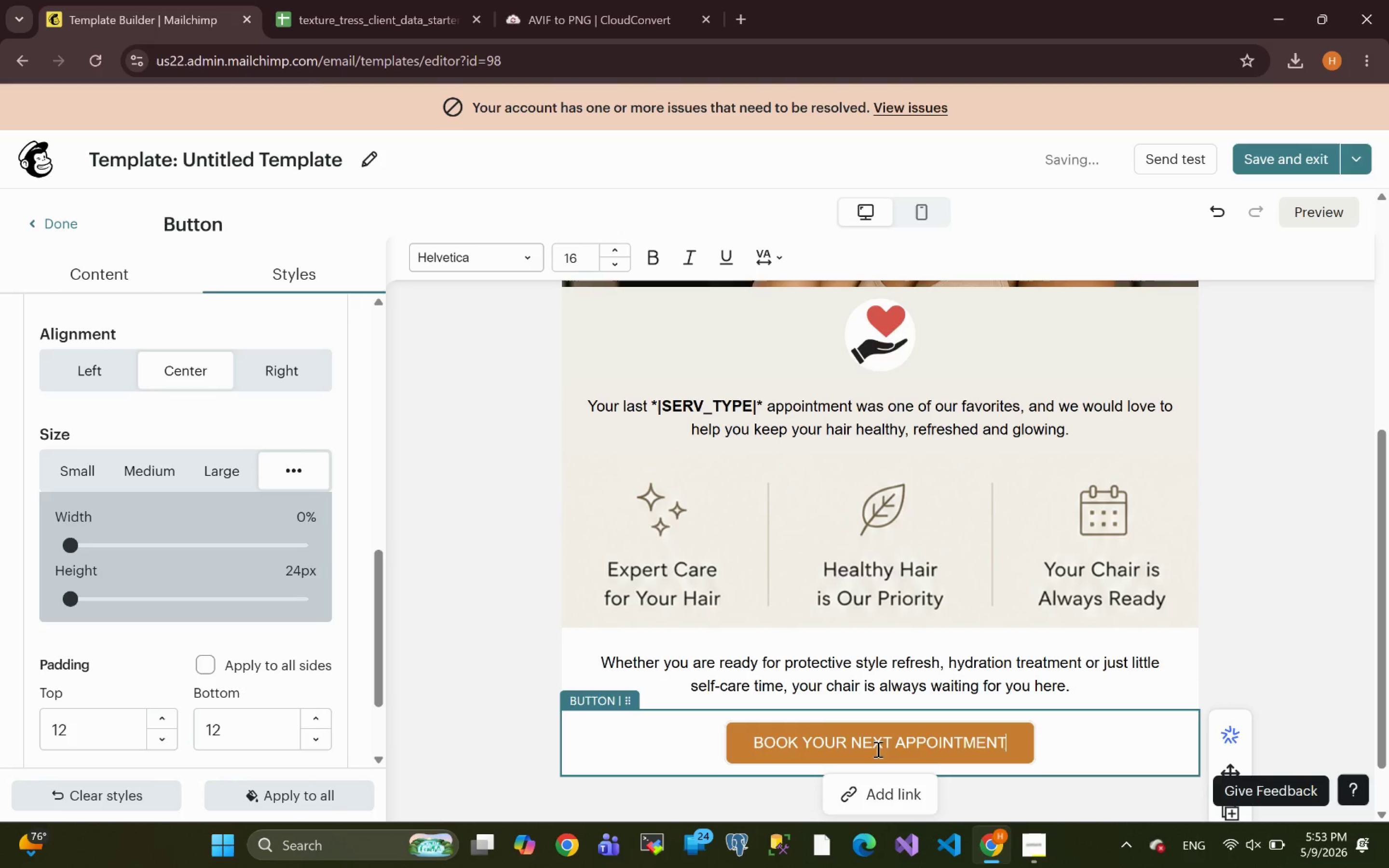 
key(Control+A)
 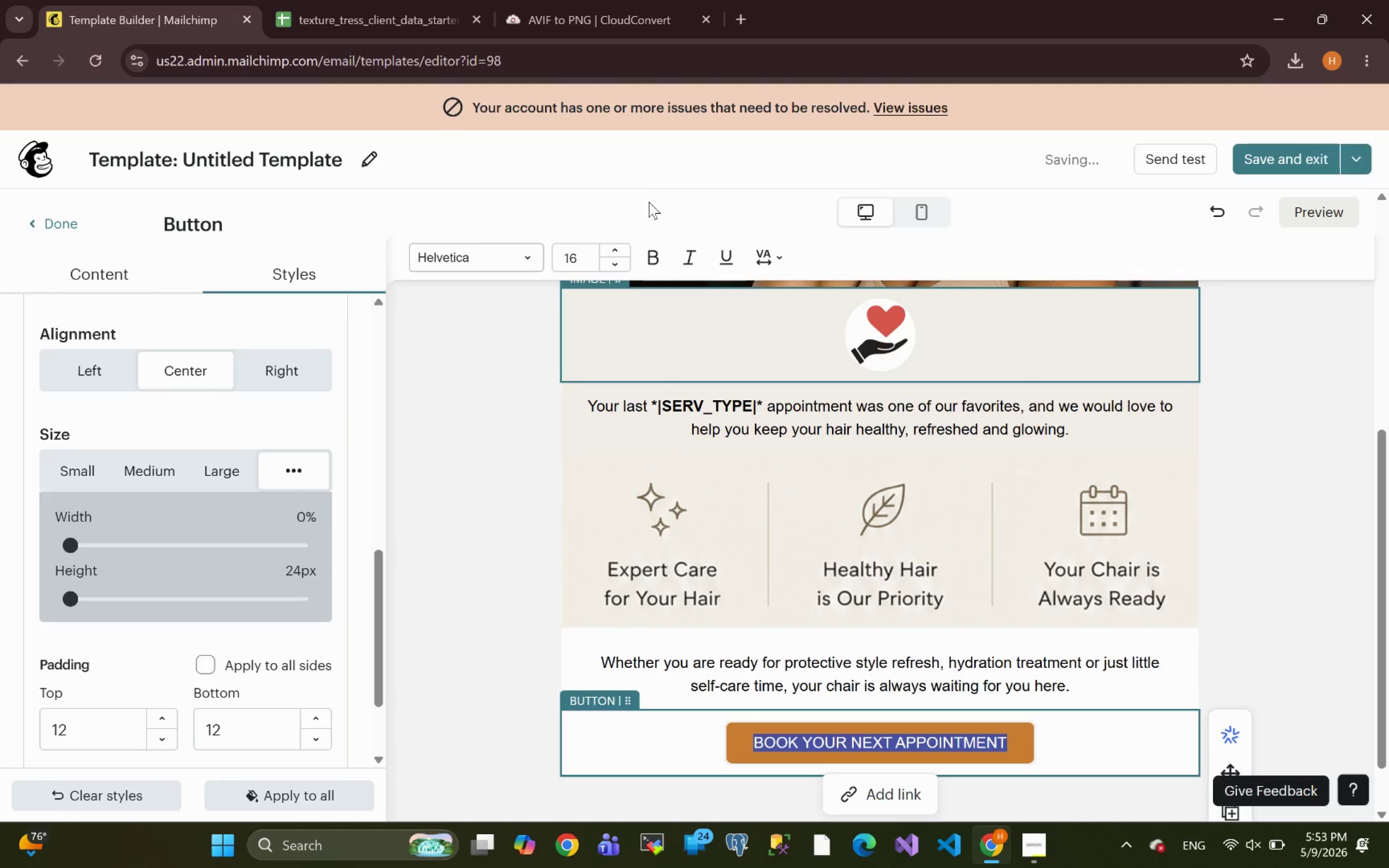 
left_click([652, 271])
 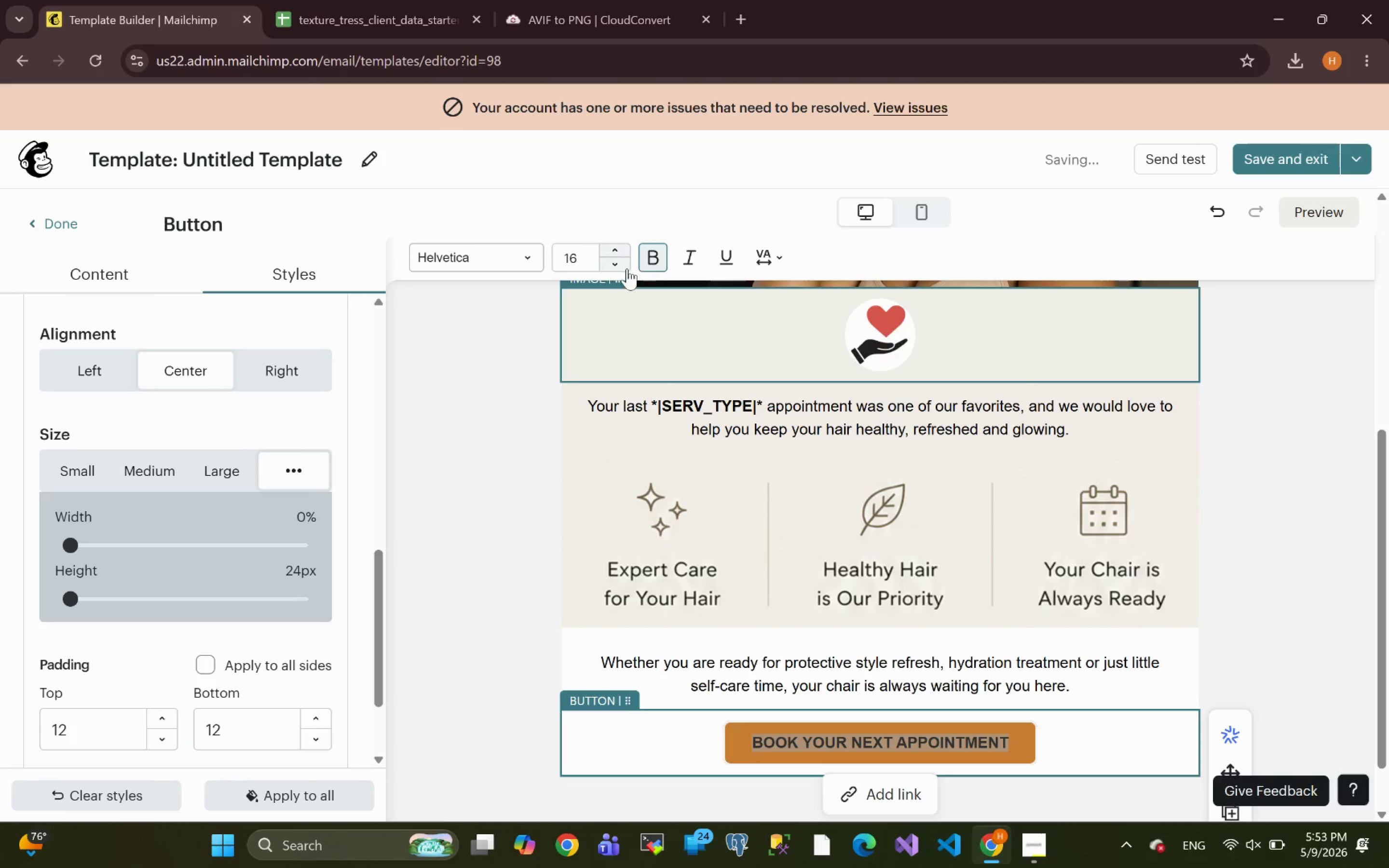 
left_click([620, 267])
 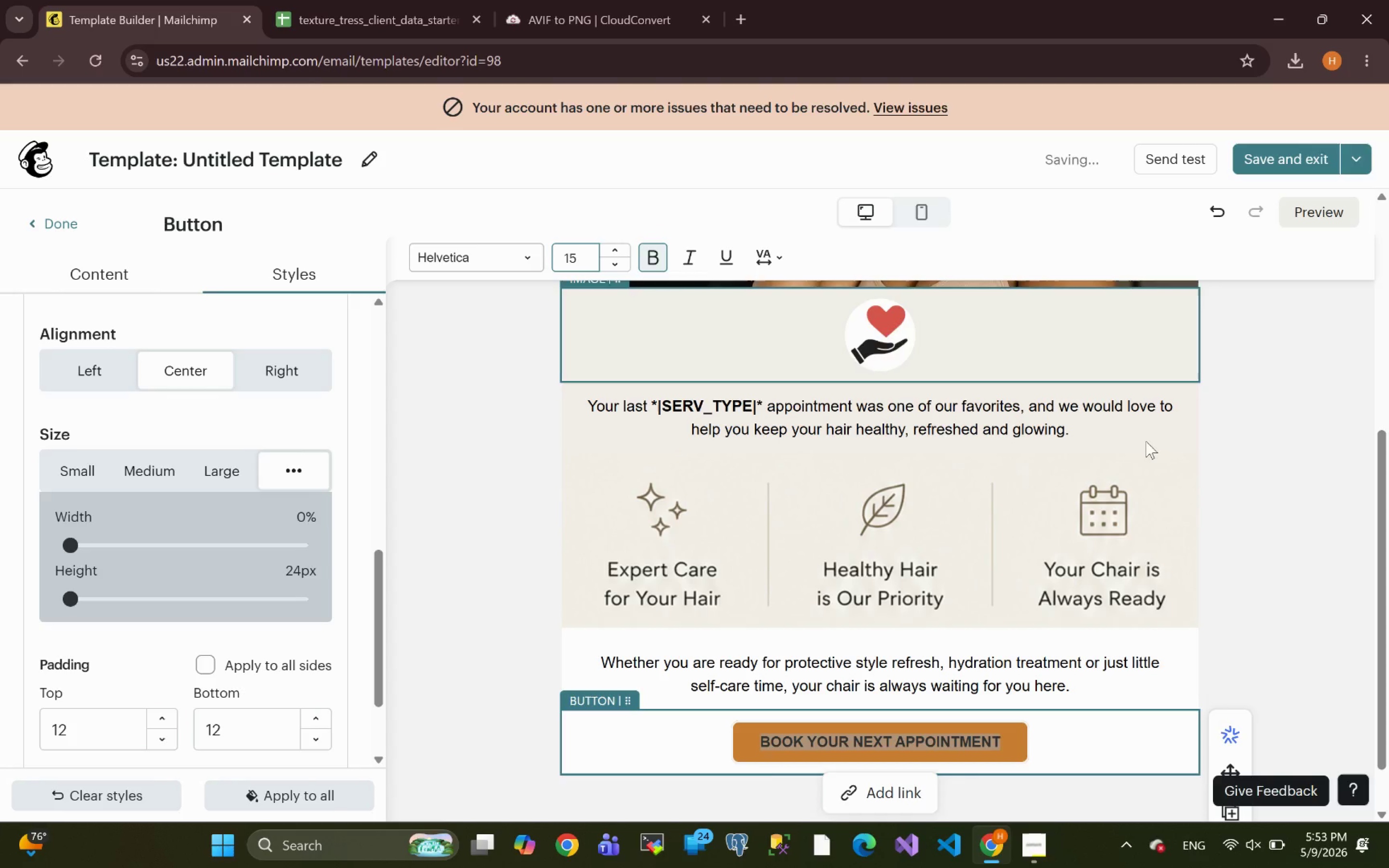 
left_click([1280, 571])
 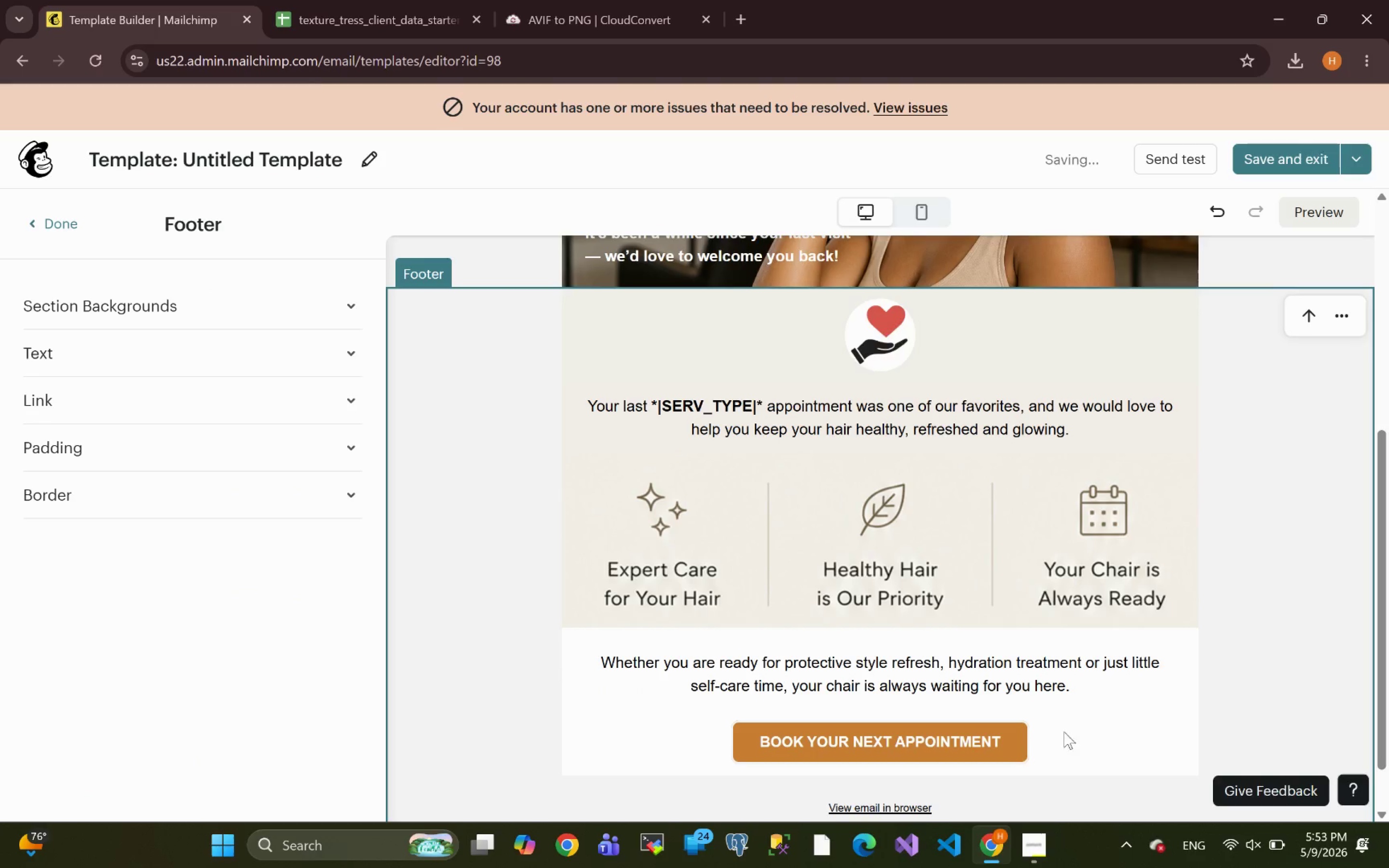 
left_click([950, 752])
 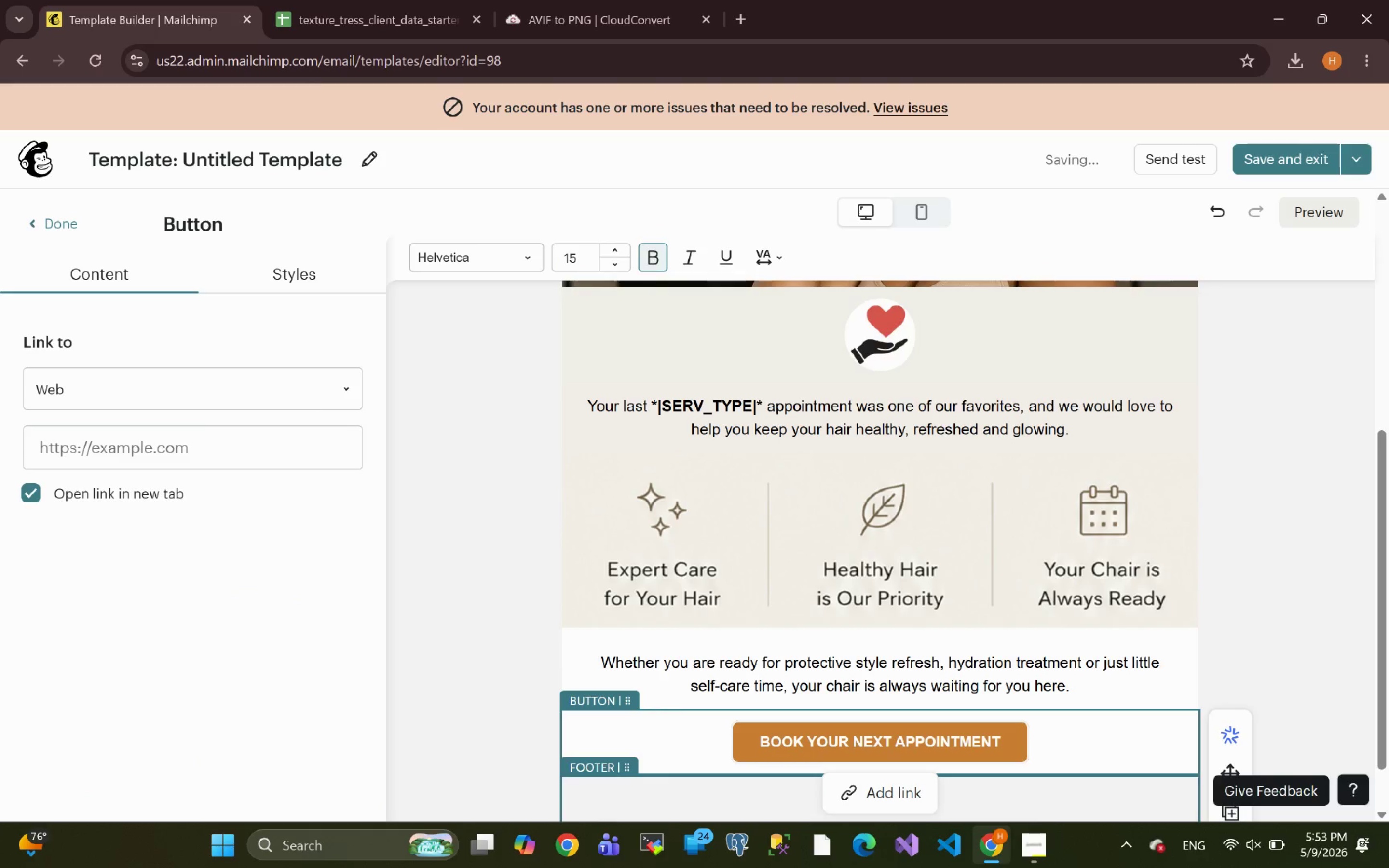 
left_click([1028, 847])